 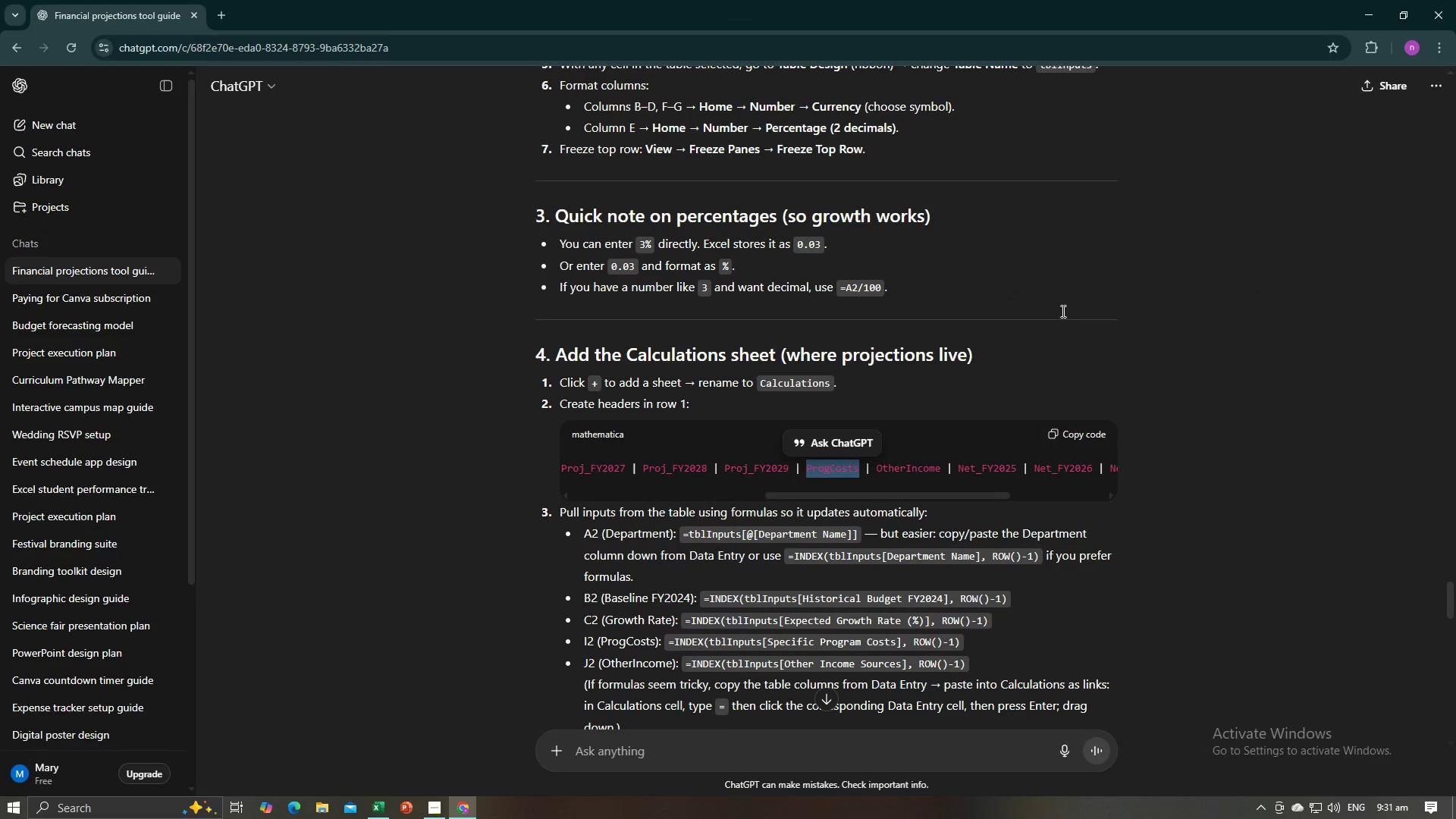 
scroll: coordinate [975, 456], scroll_direction: down, amount: 2.0
 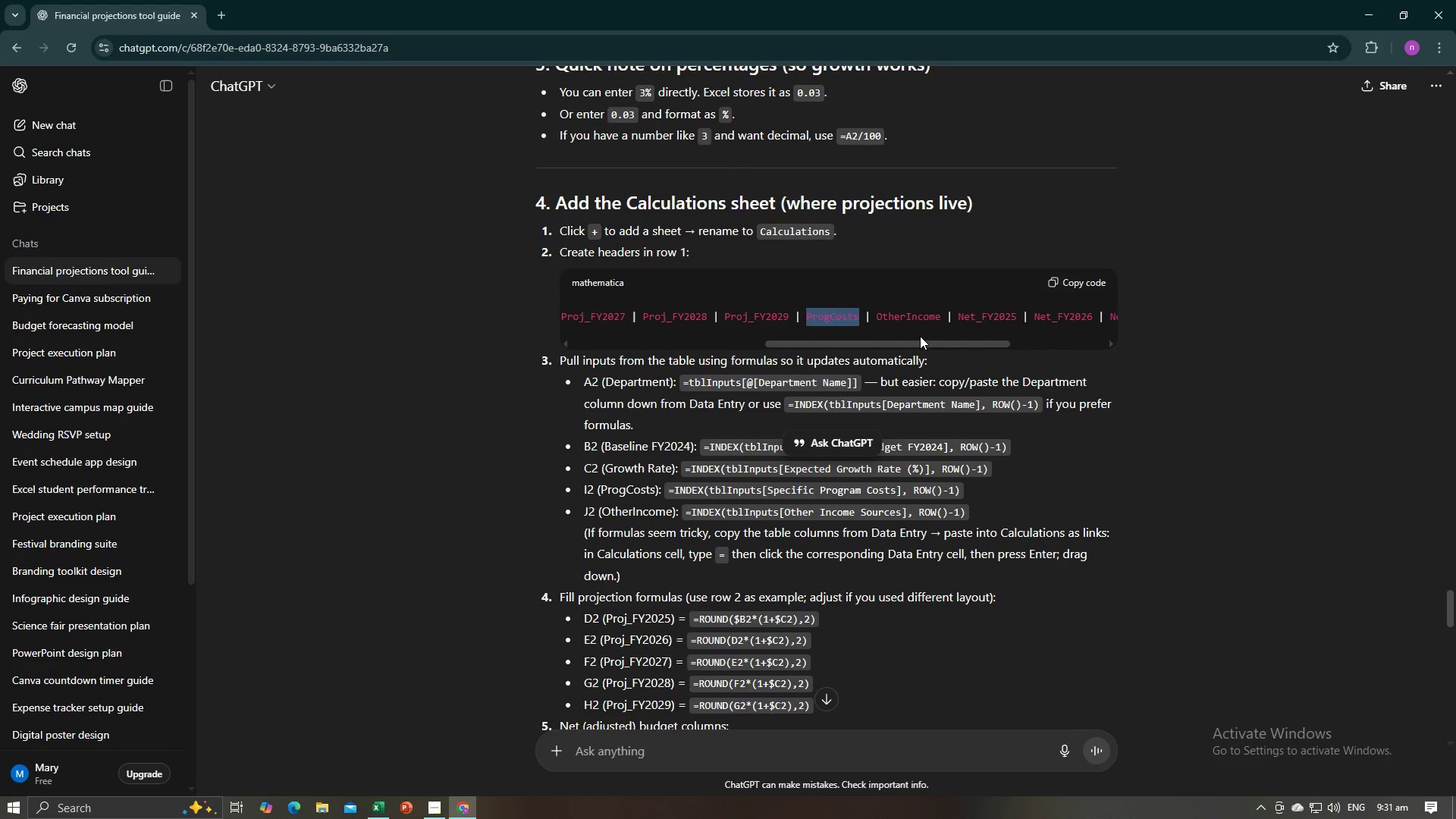 
left_click_drag(start_coordinate=[920, 336], to_coordinate=[999, 337])
 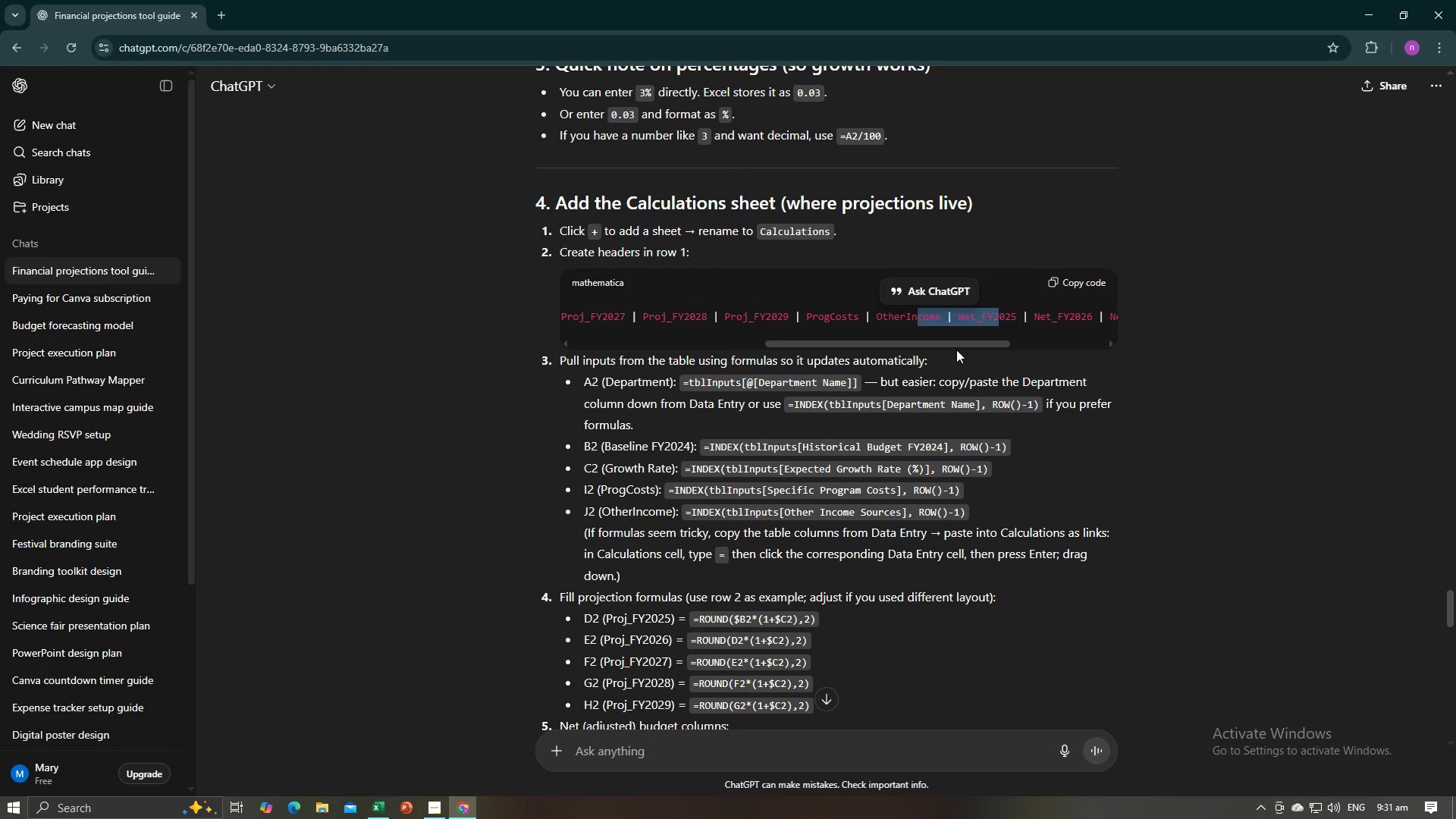 
left_click([956, 350])
 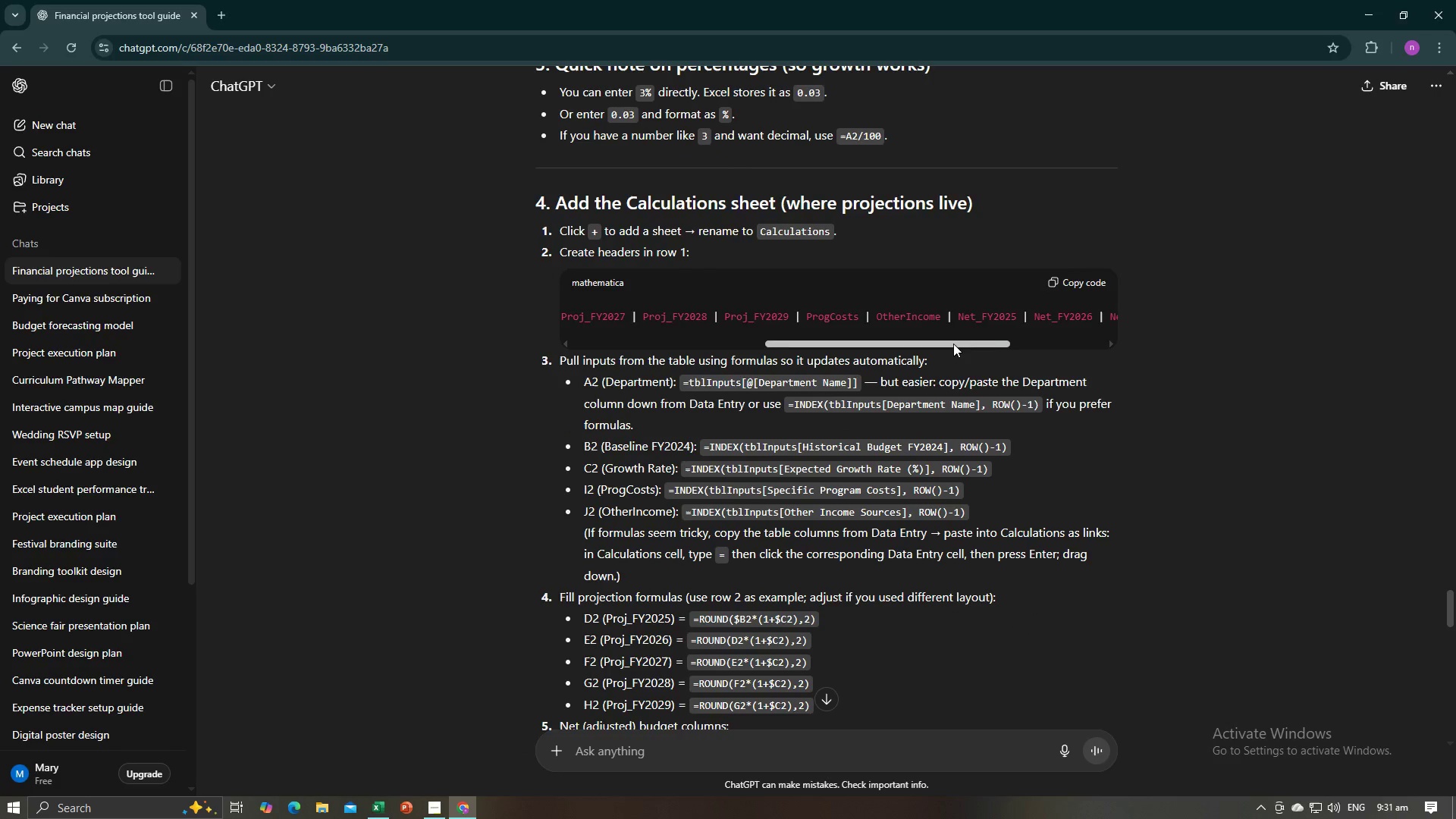 
left_click_drag(start_coordinate=[953, 343], to_coordinate=[997, 347])
 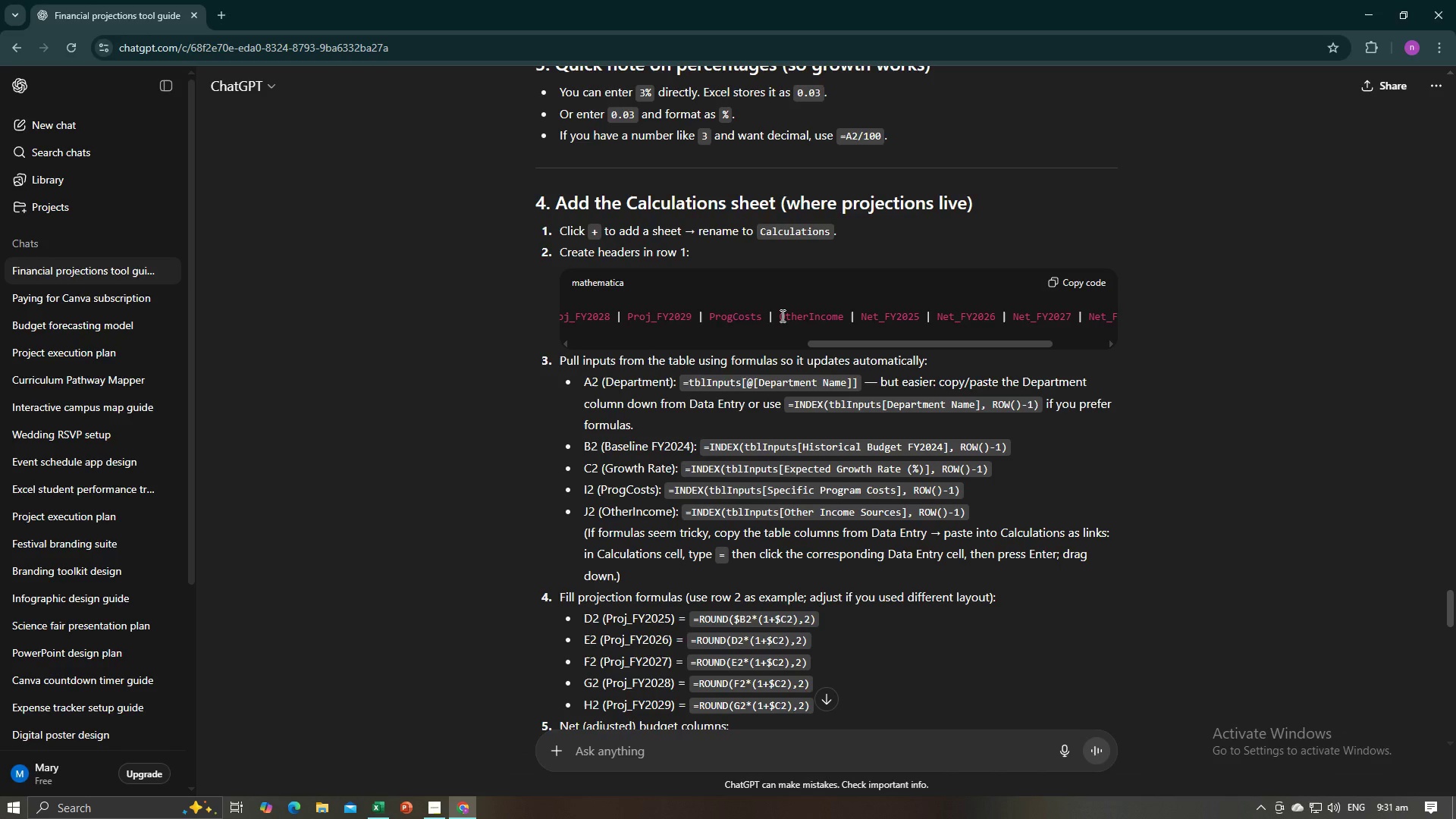 
left_click_drag(start_coordinate=[778, 315], to_coordinate=[841, 312])
 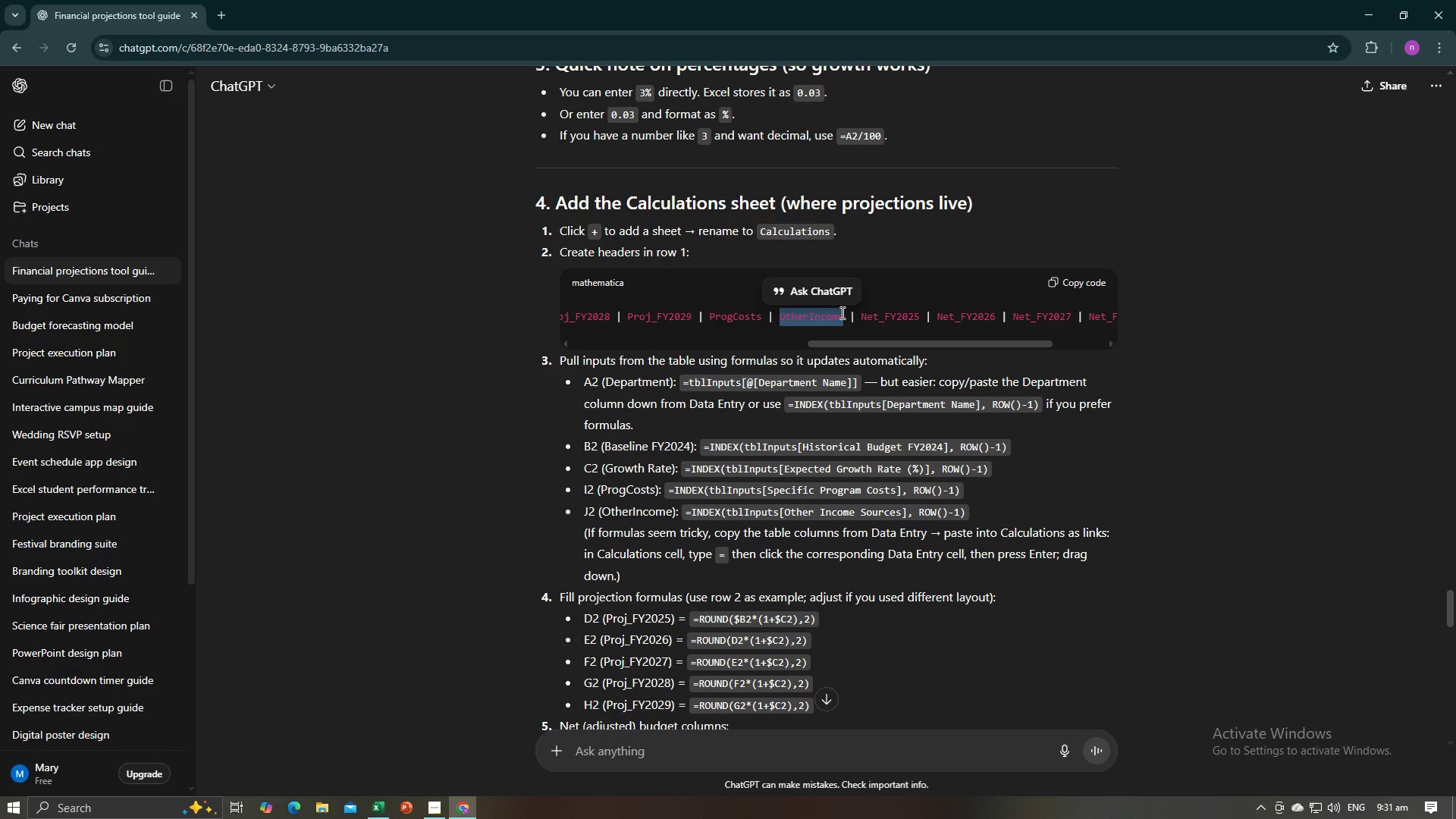 
key(Control+C)
 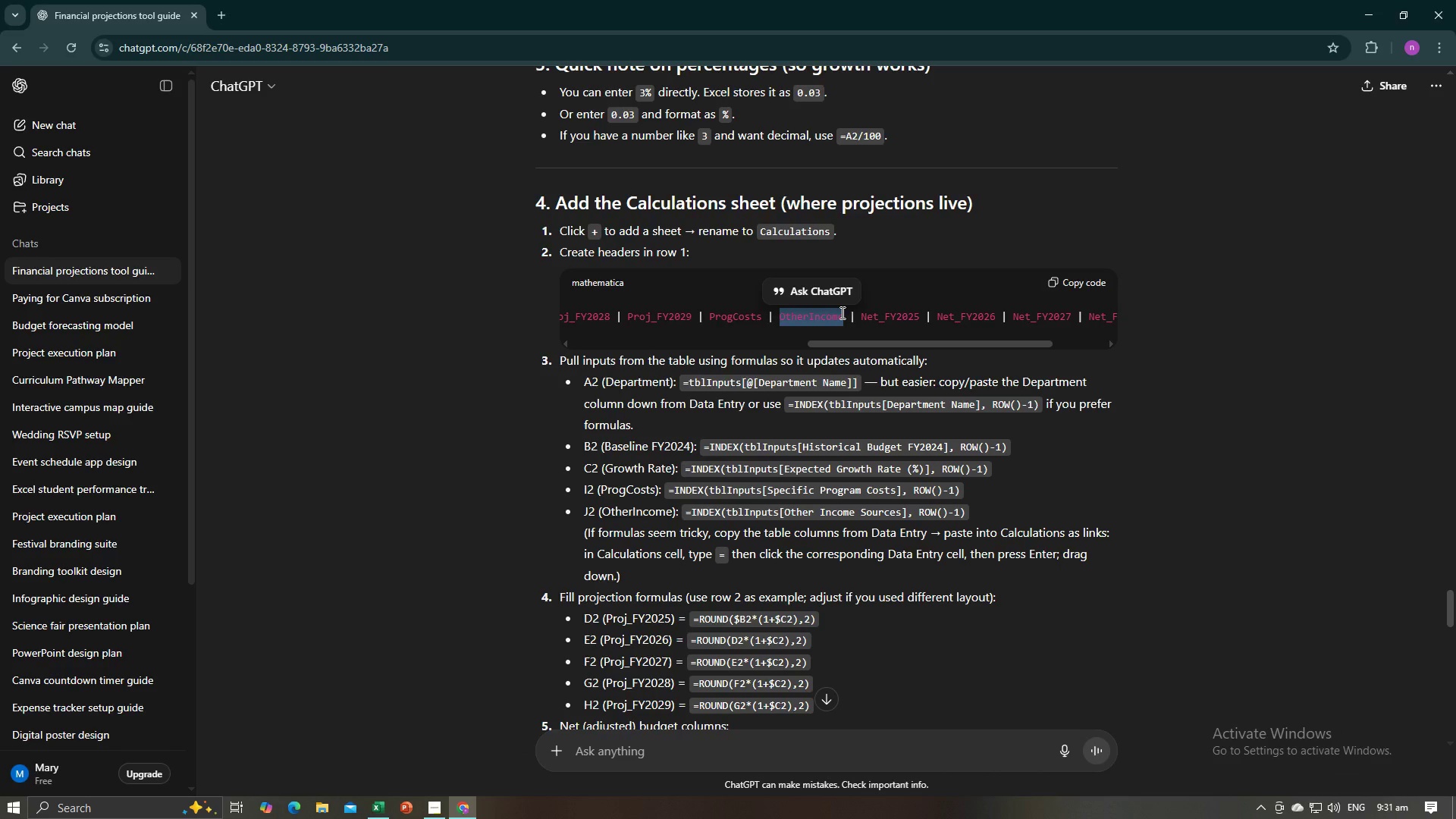 
key(Control+C)
 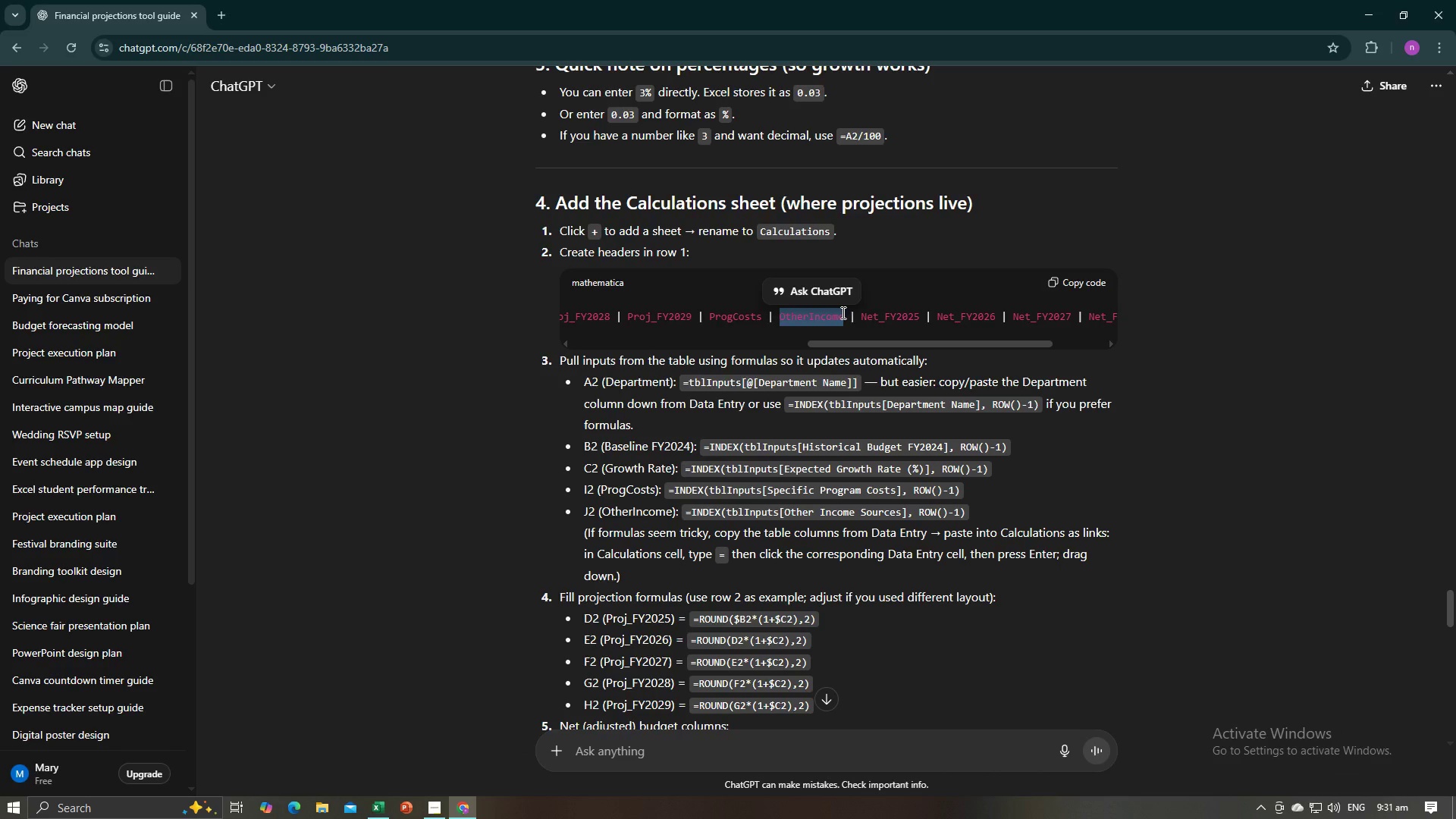 
key(Alt+AltLeft)
 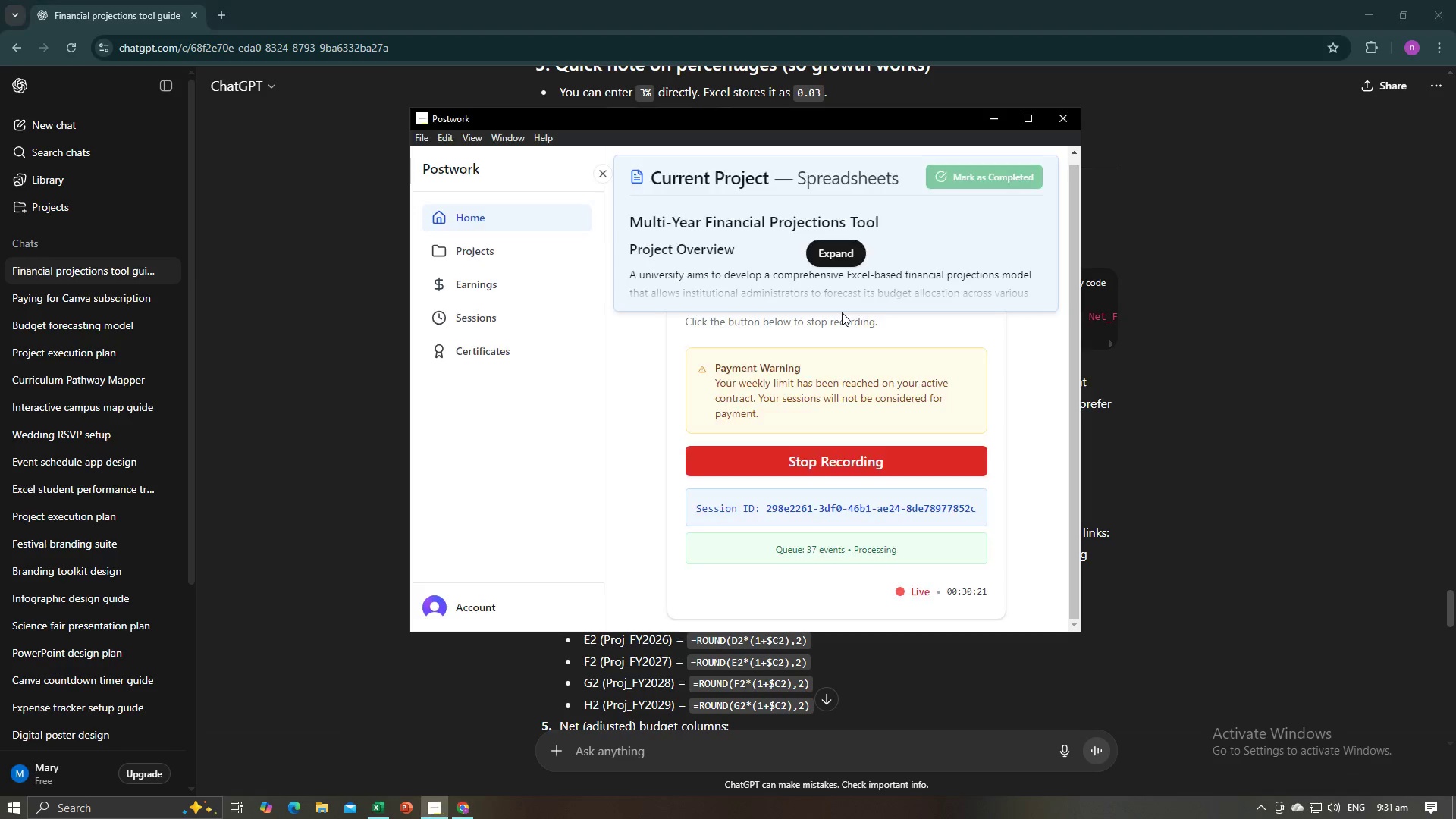 
key(Alt+Tab)